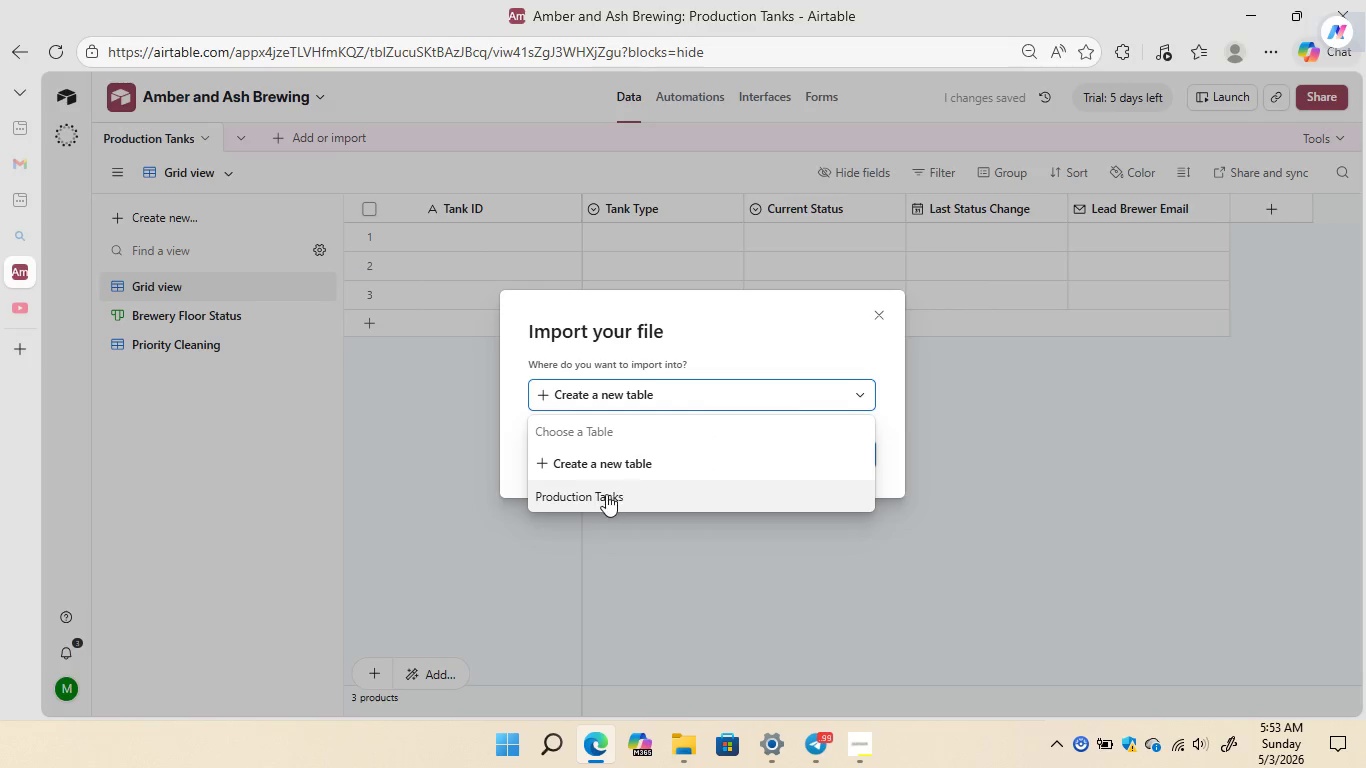 
left_click([603, 496])
 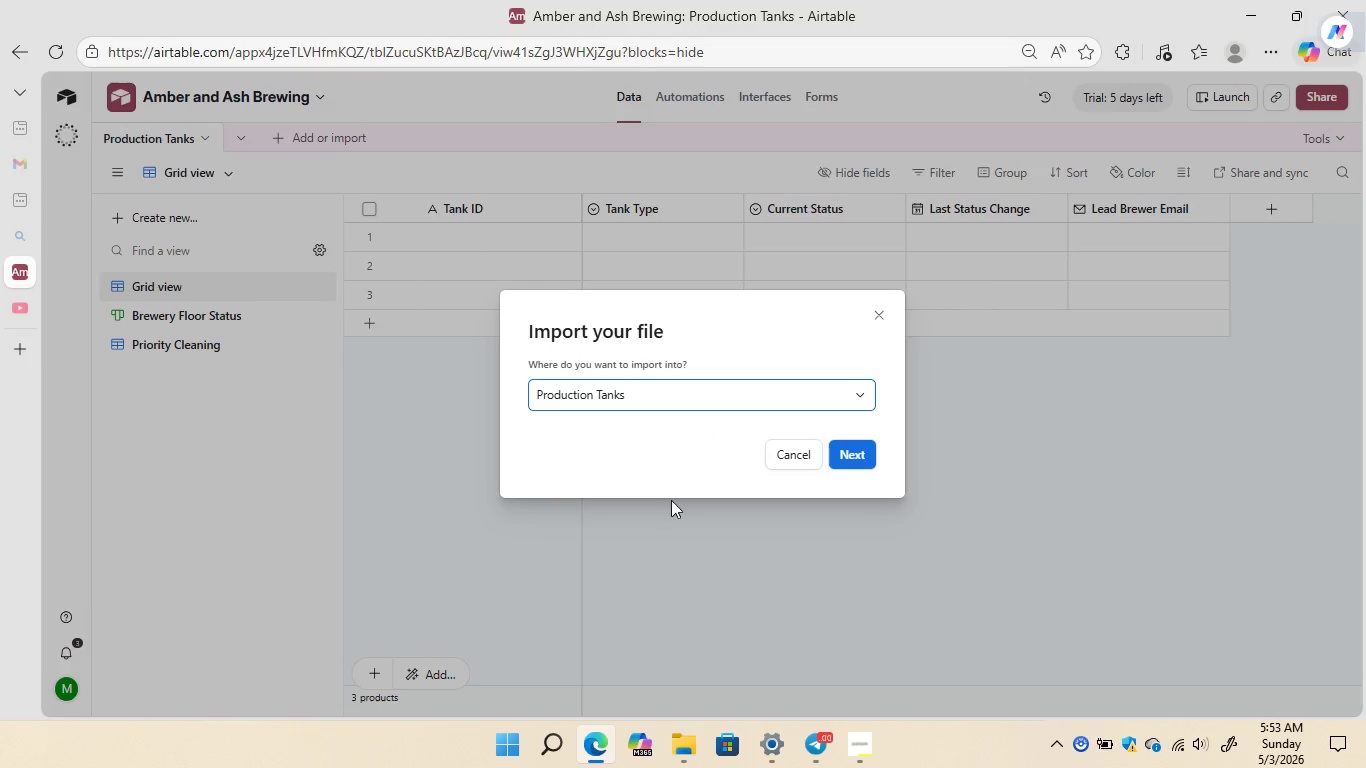 
wait(5.81)
 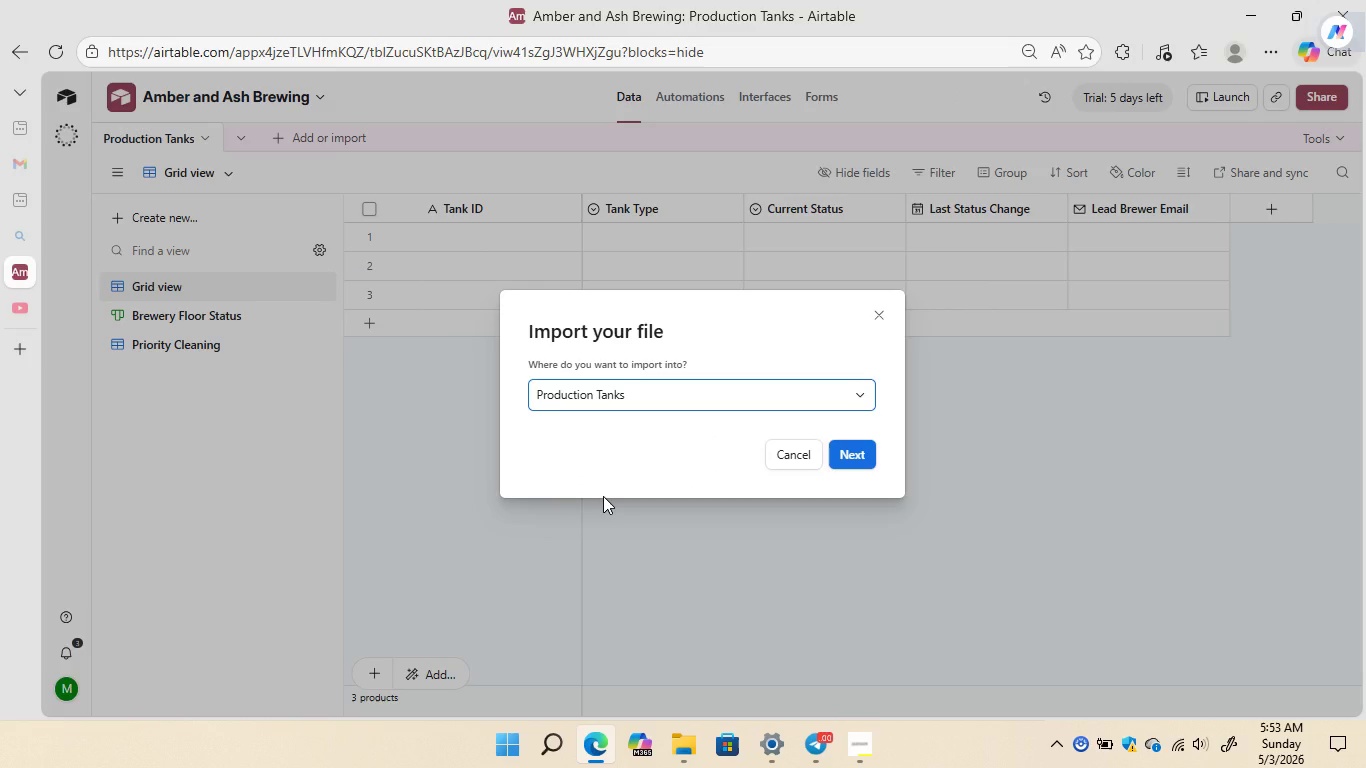 
left_click([862, 452])
 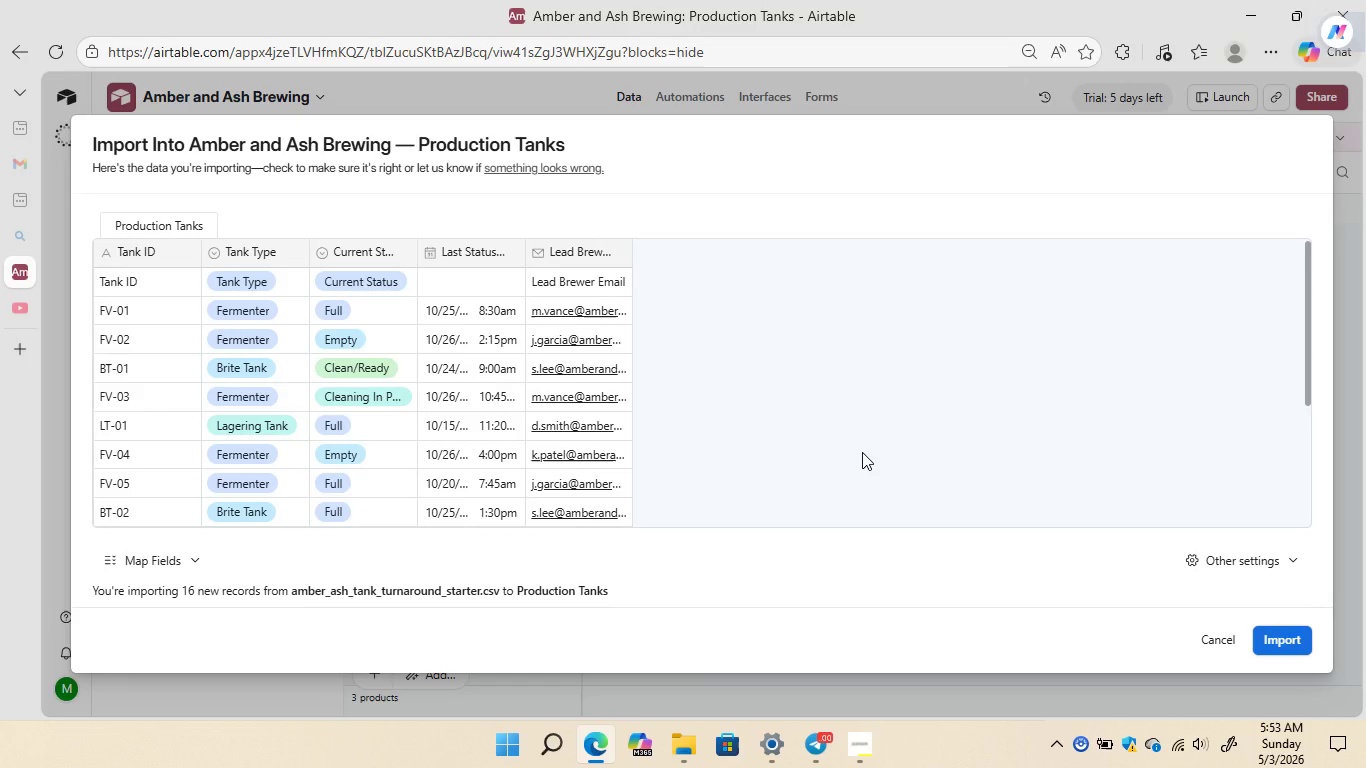 
wait(8.67)
 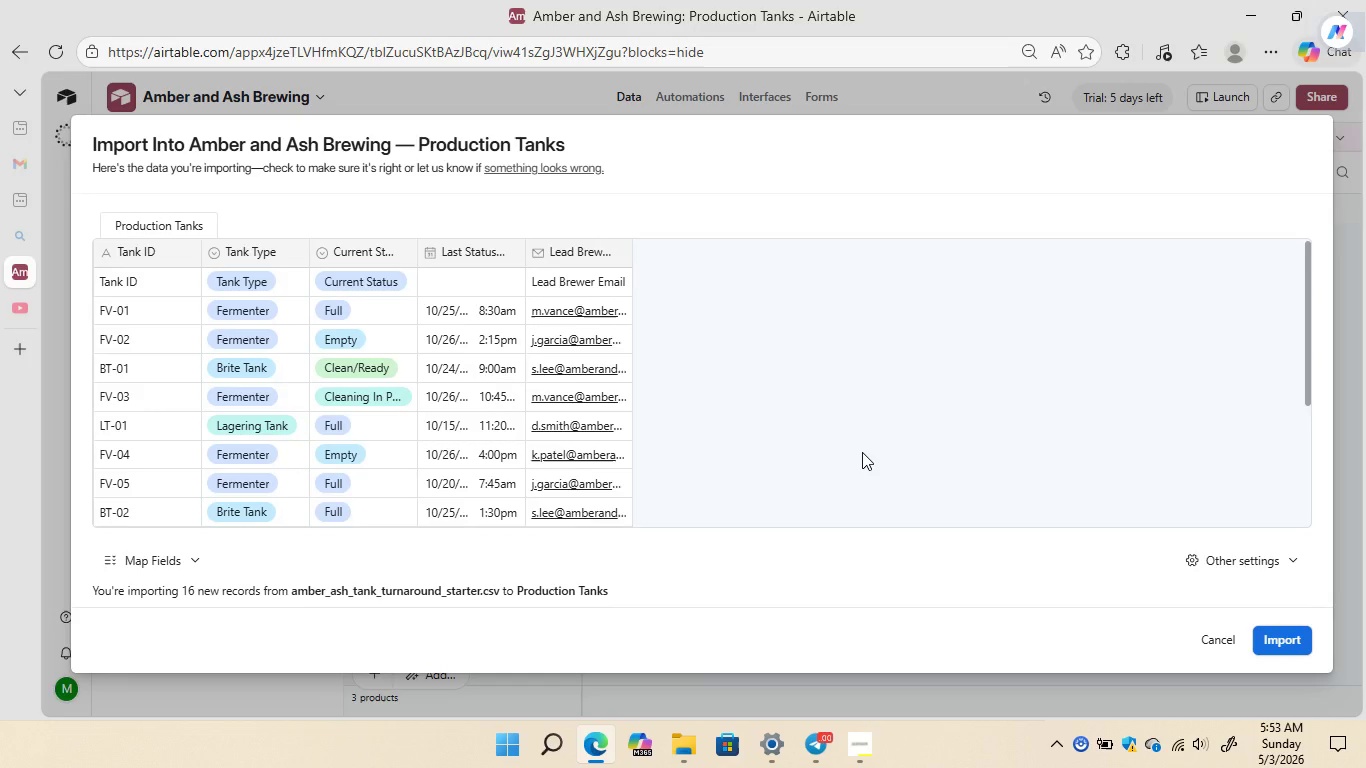 
left_click([1273, 632])
 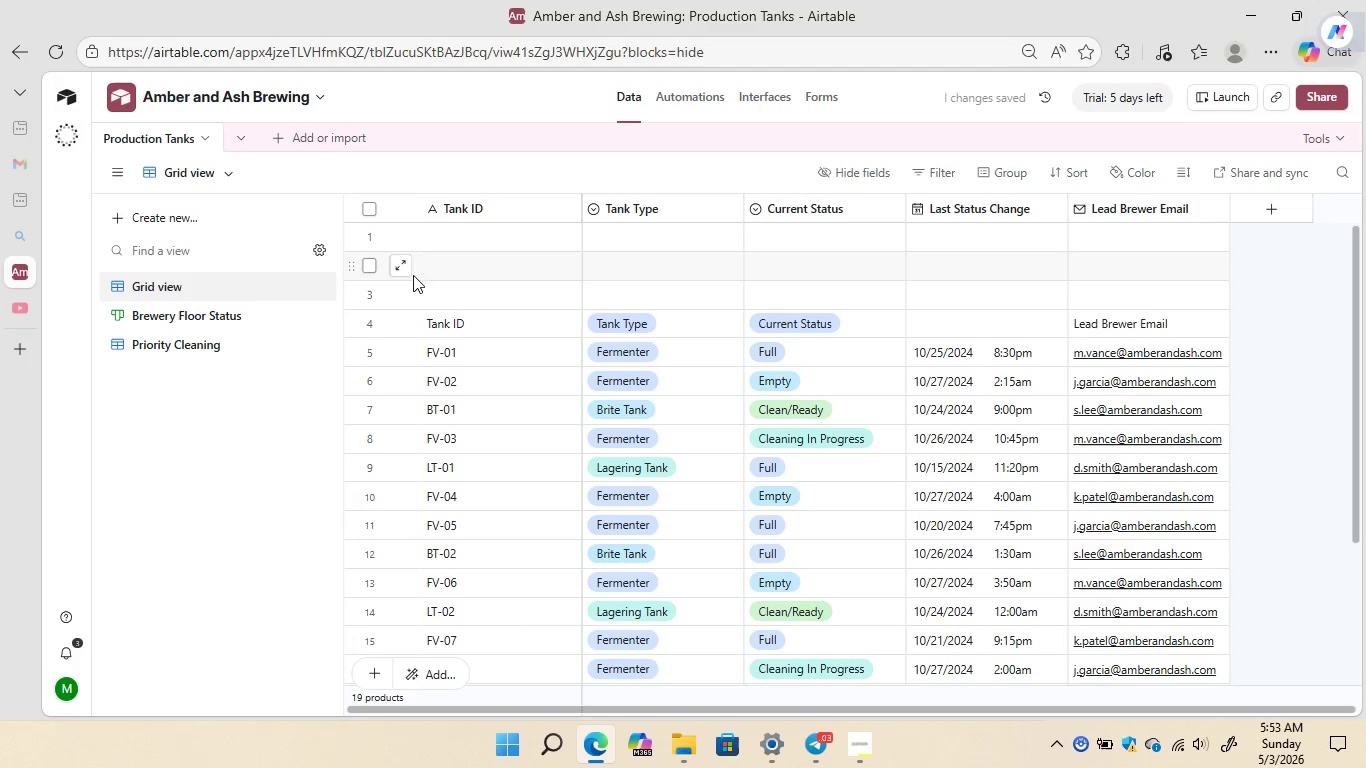 
wait(5.83)
 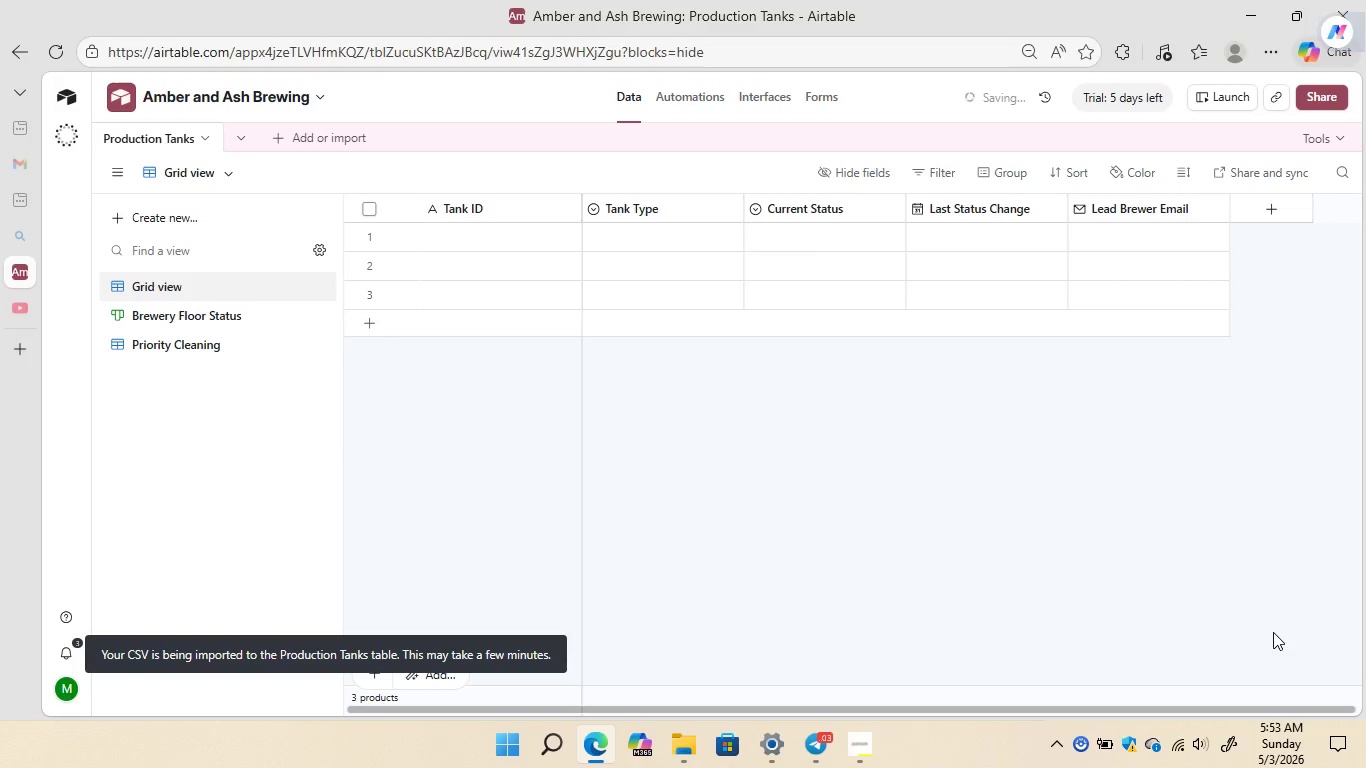 
left_click([368, 302])
 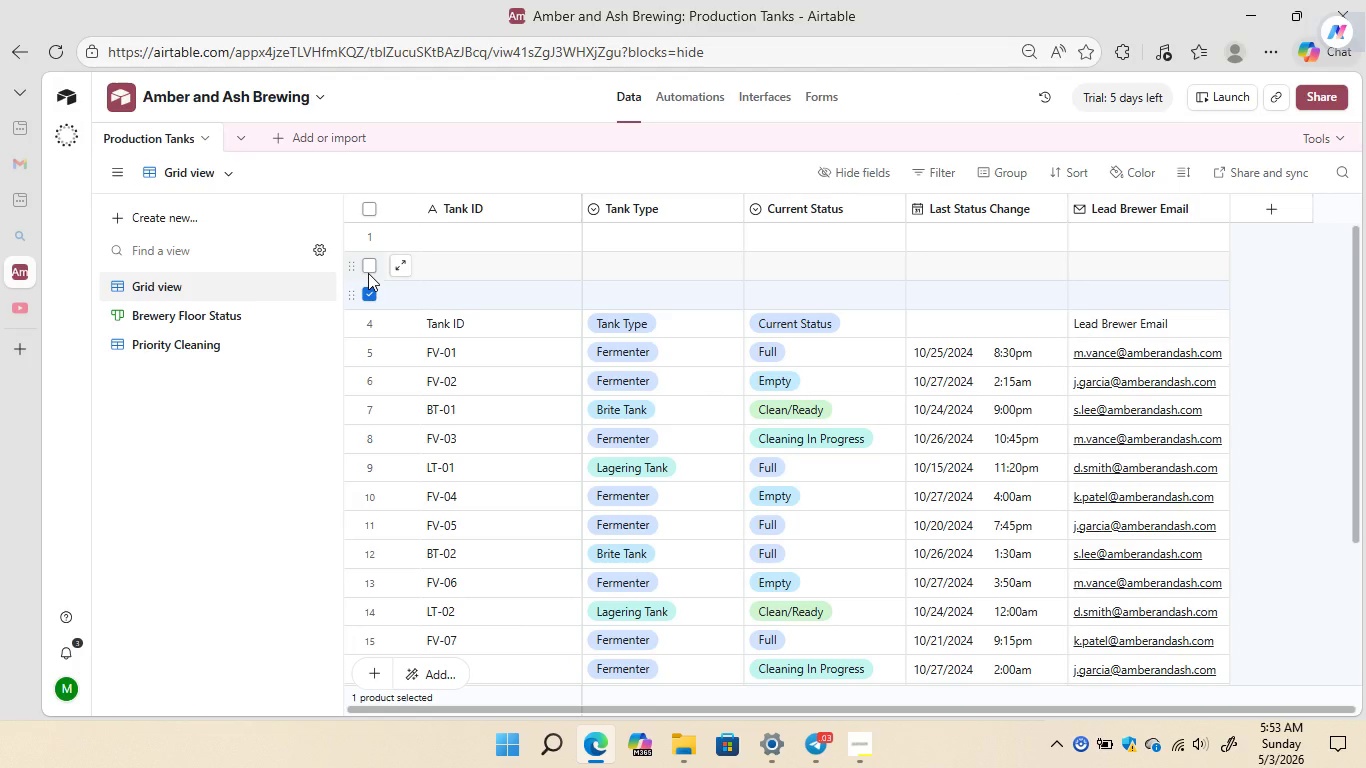 
left_click([368, 273])
 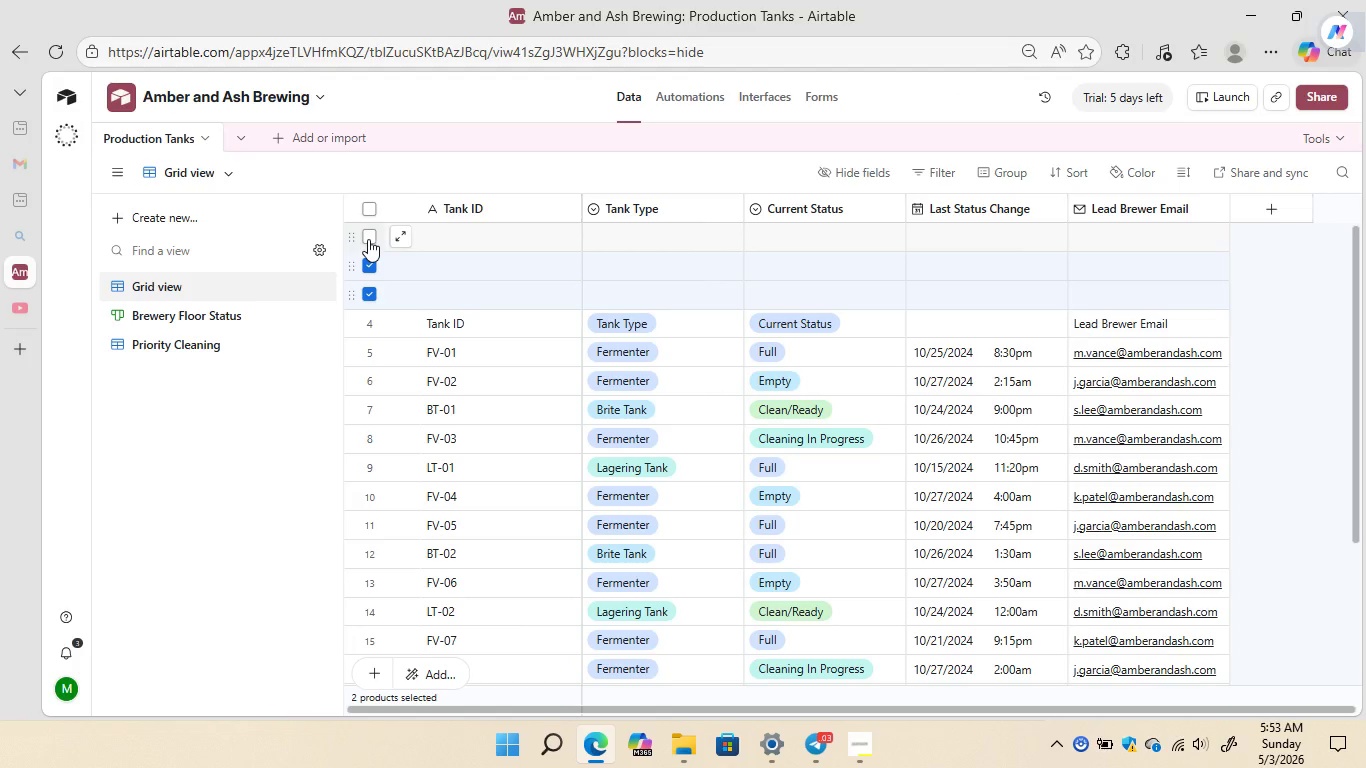 
left_click([368, 239])
 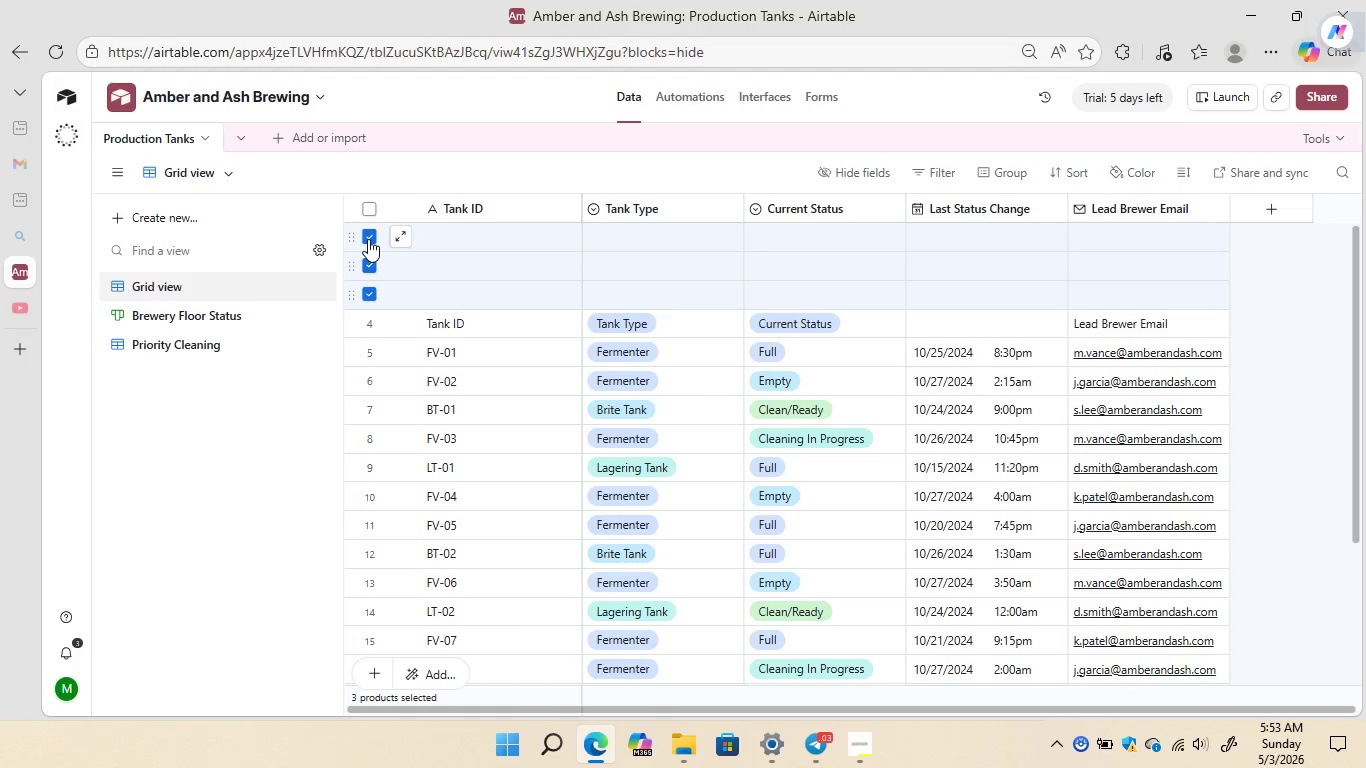 
right_click([368, 239])
 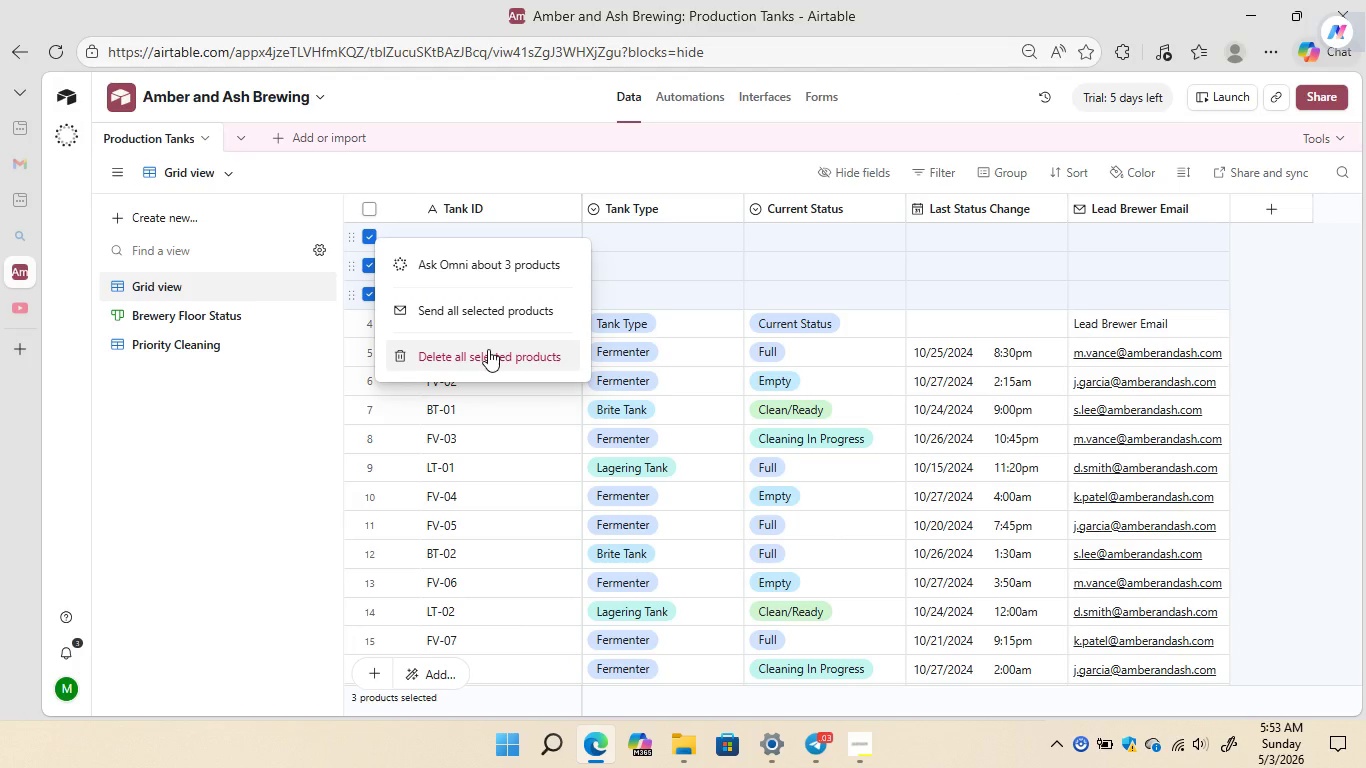 
left_click([488, 349])
 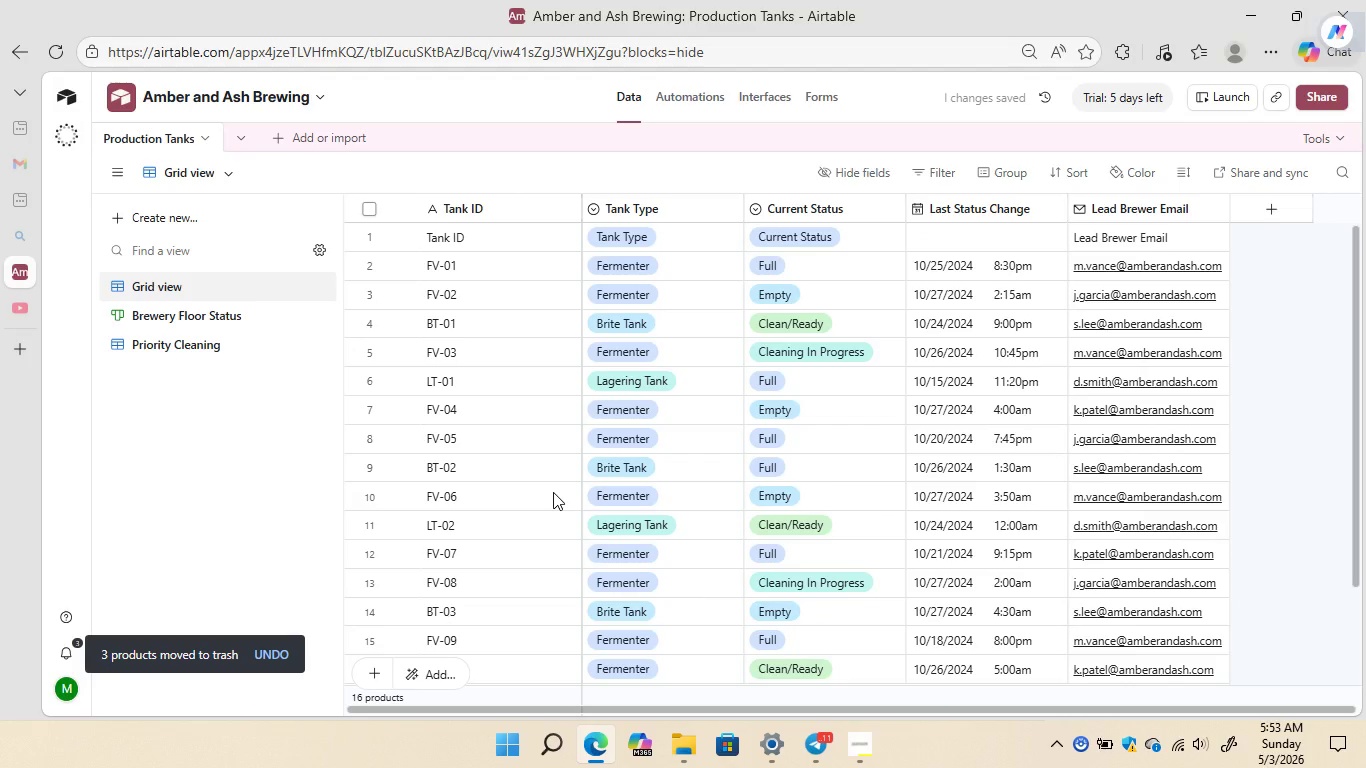 
wait(6.44)
 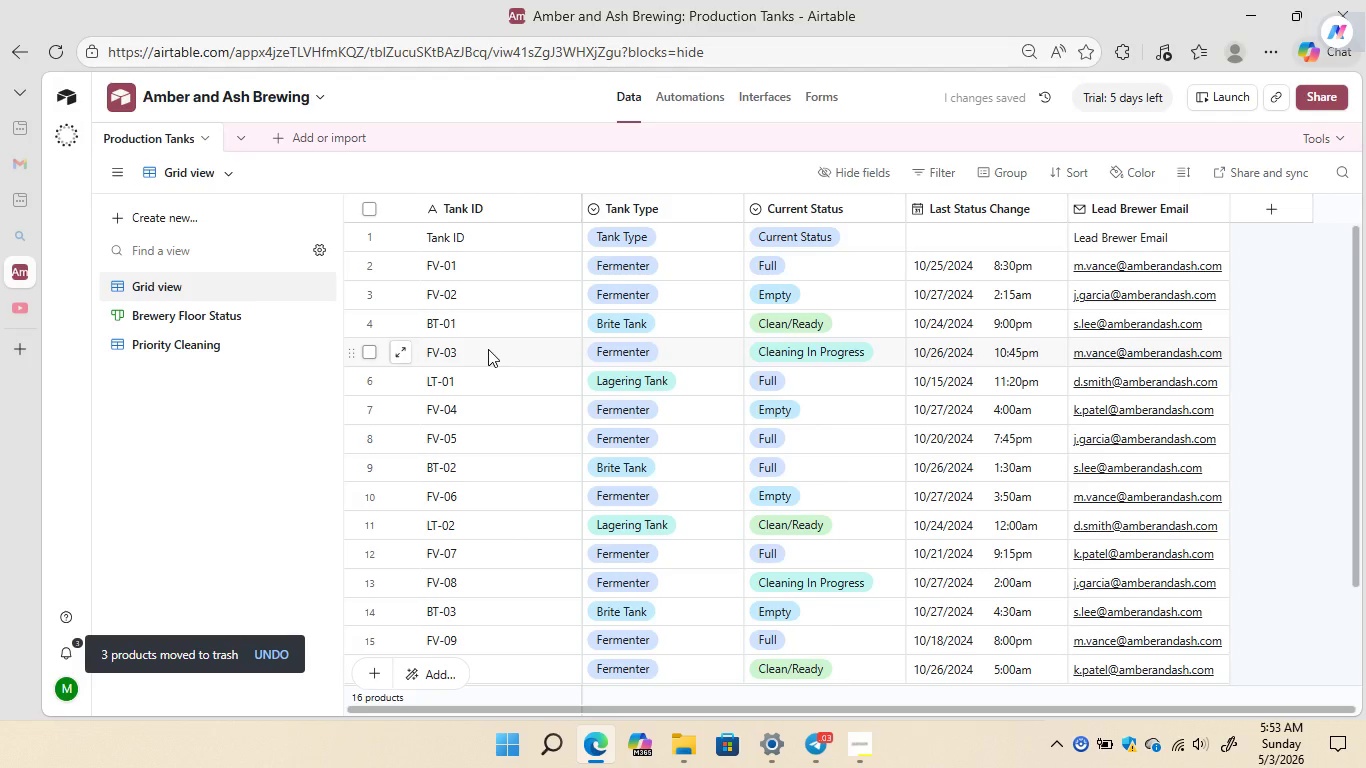 
left_click([200, 316])
 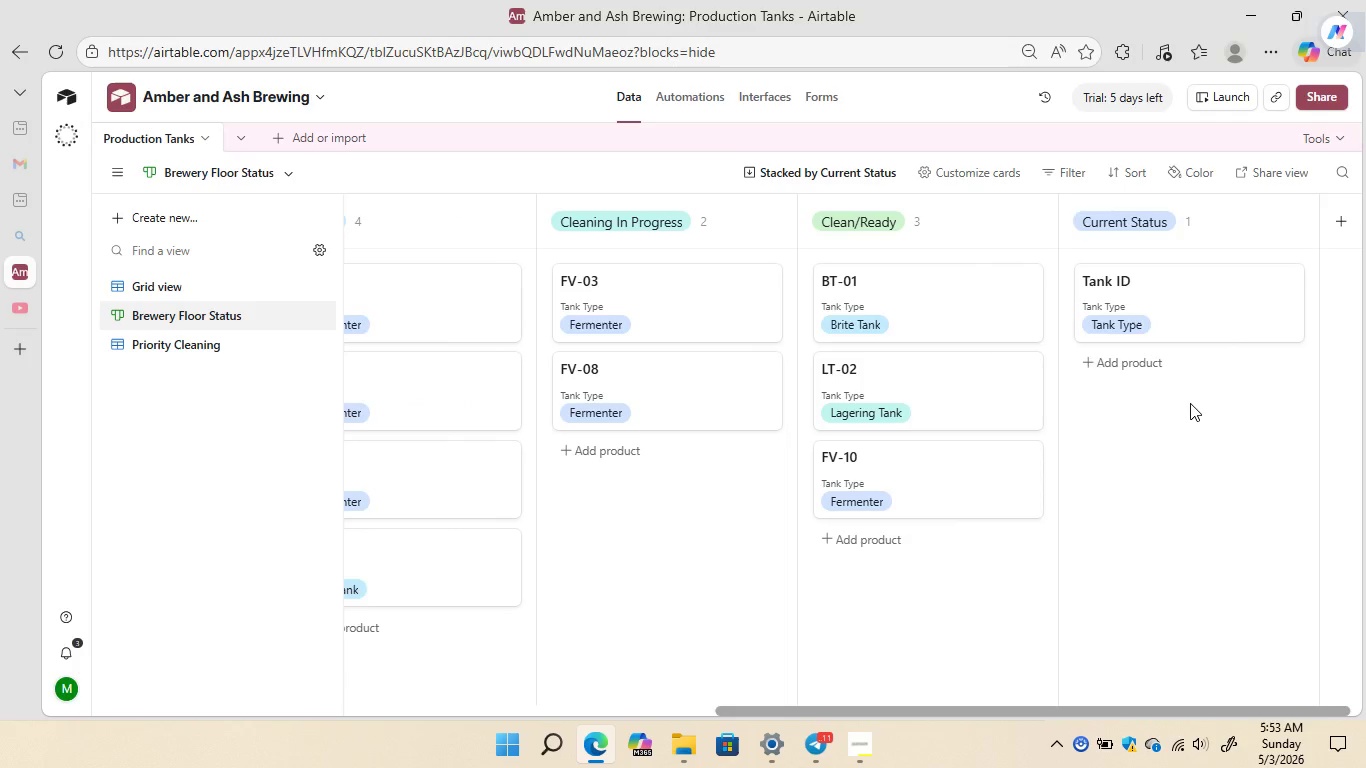 
wait(13.41)
 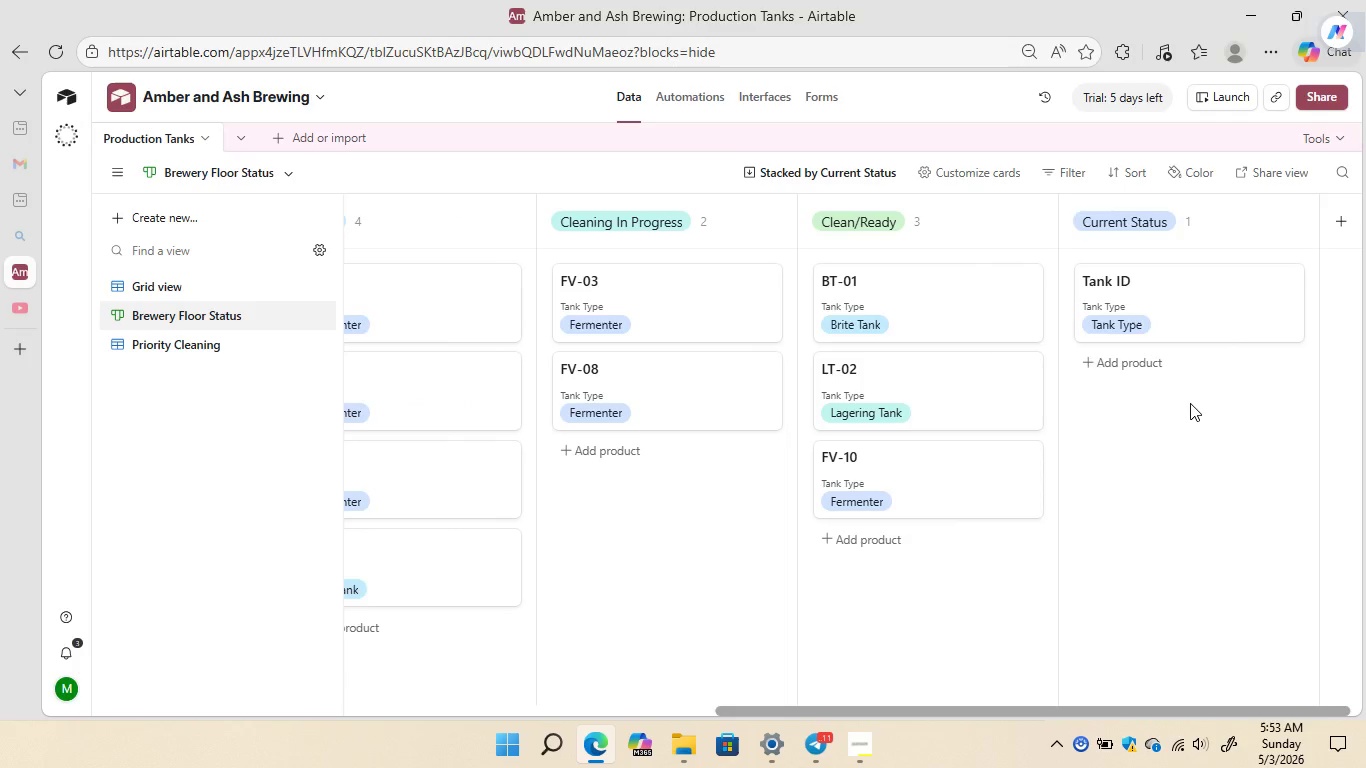 
left_click([160, 287])
 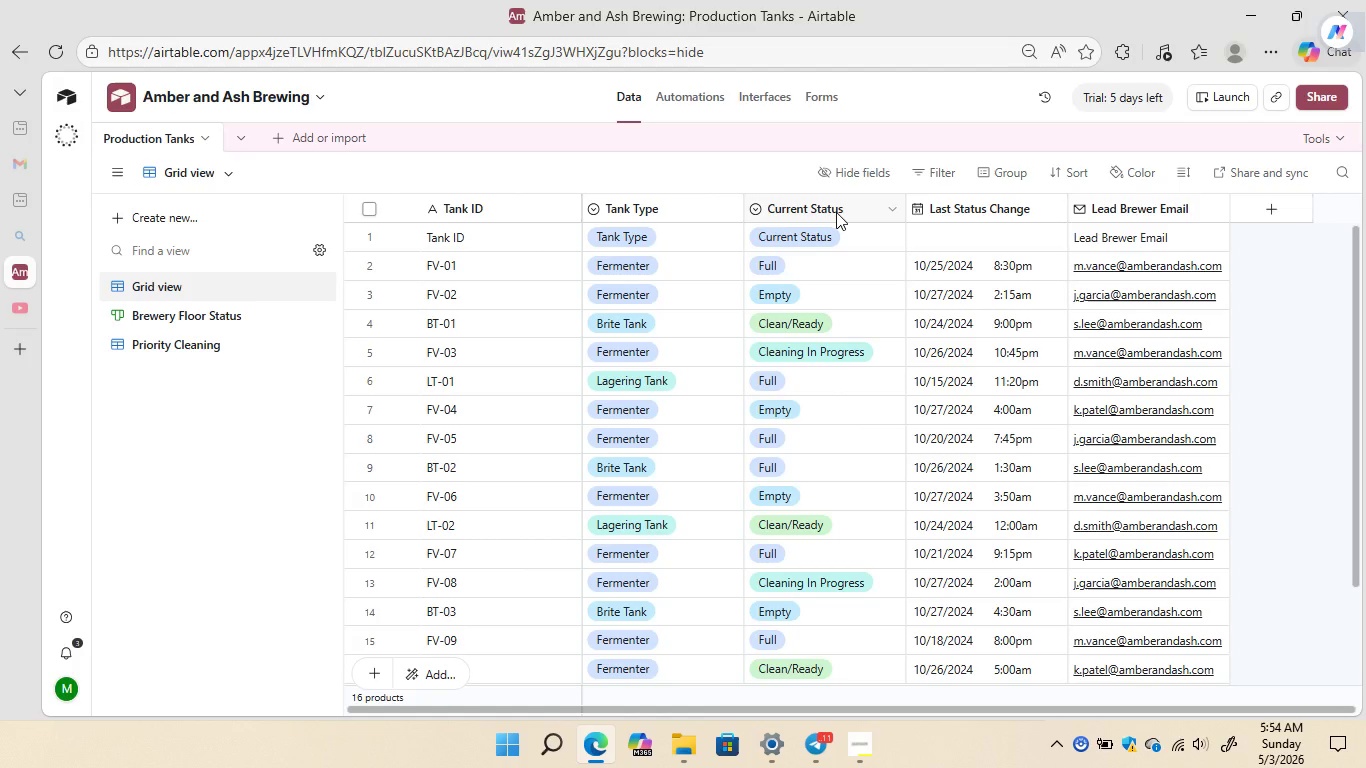 
right_click([836, 212])
 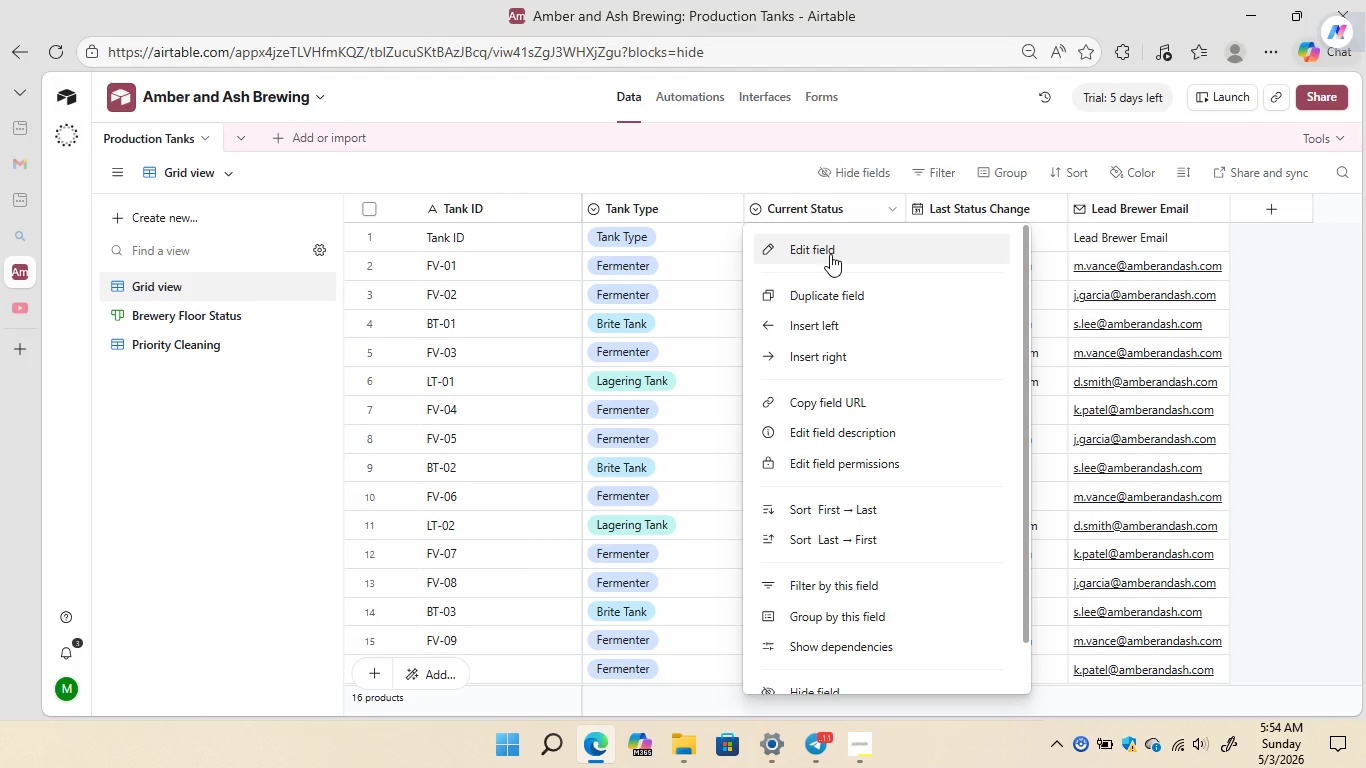 
left_click([830, 254])
 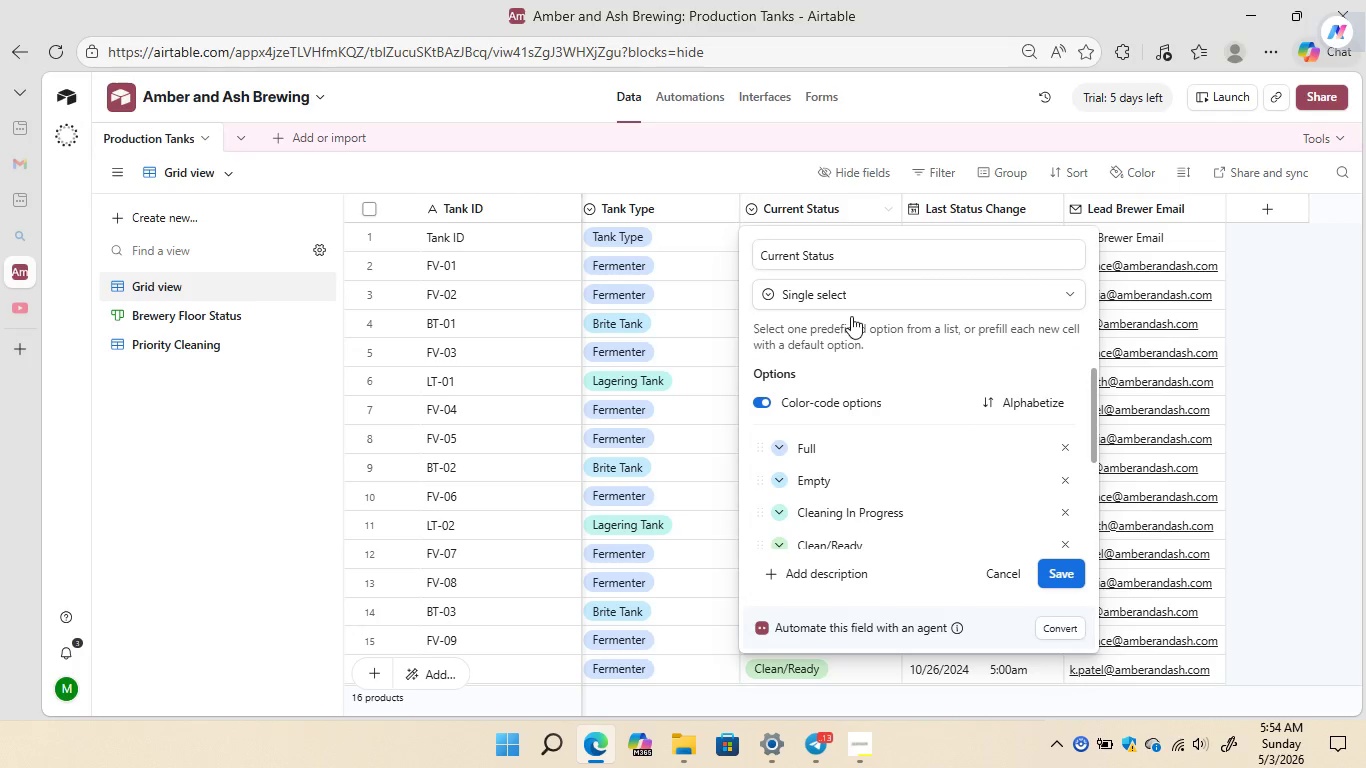 
mouse_move([867, 472])
 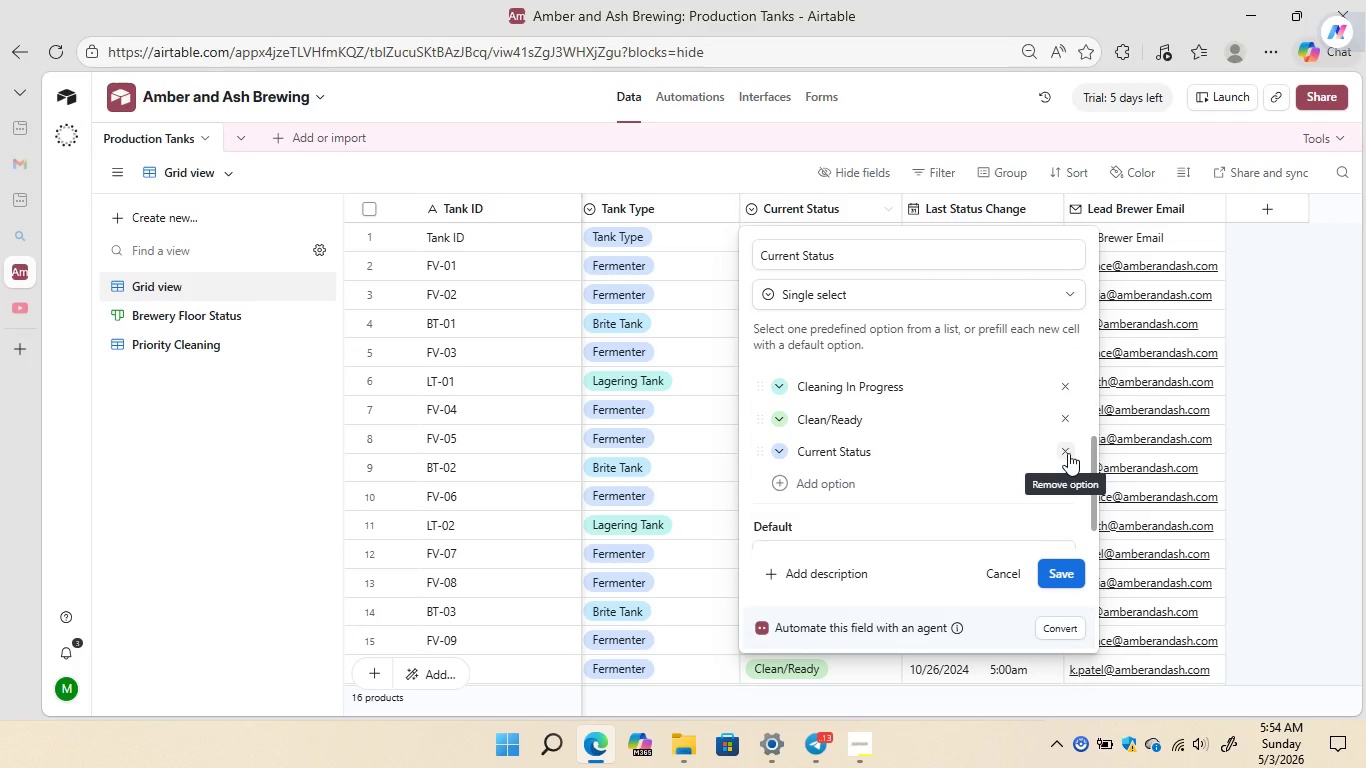 
left_click([1068, 453])
 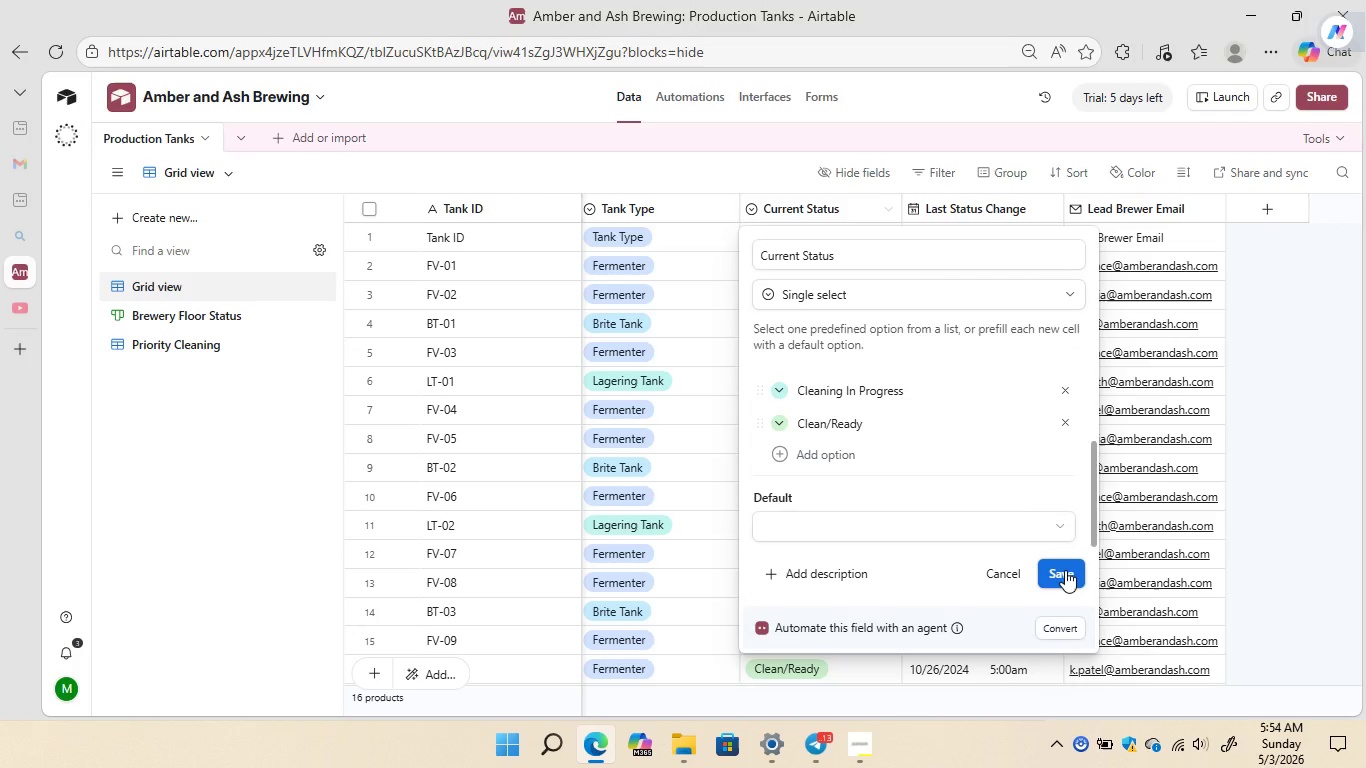 
left_click([1065, 570])
 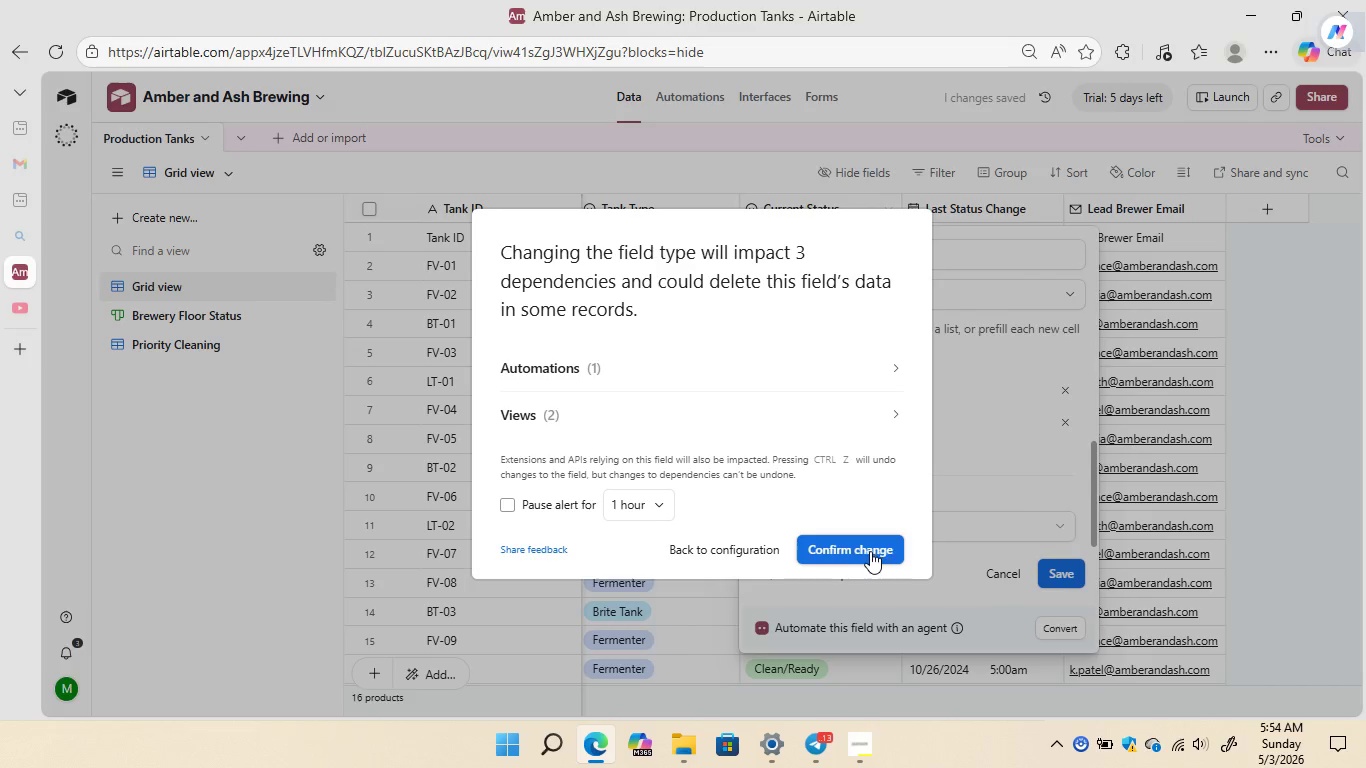 
left_click([867, 551])
 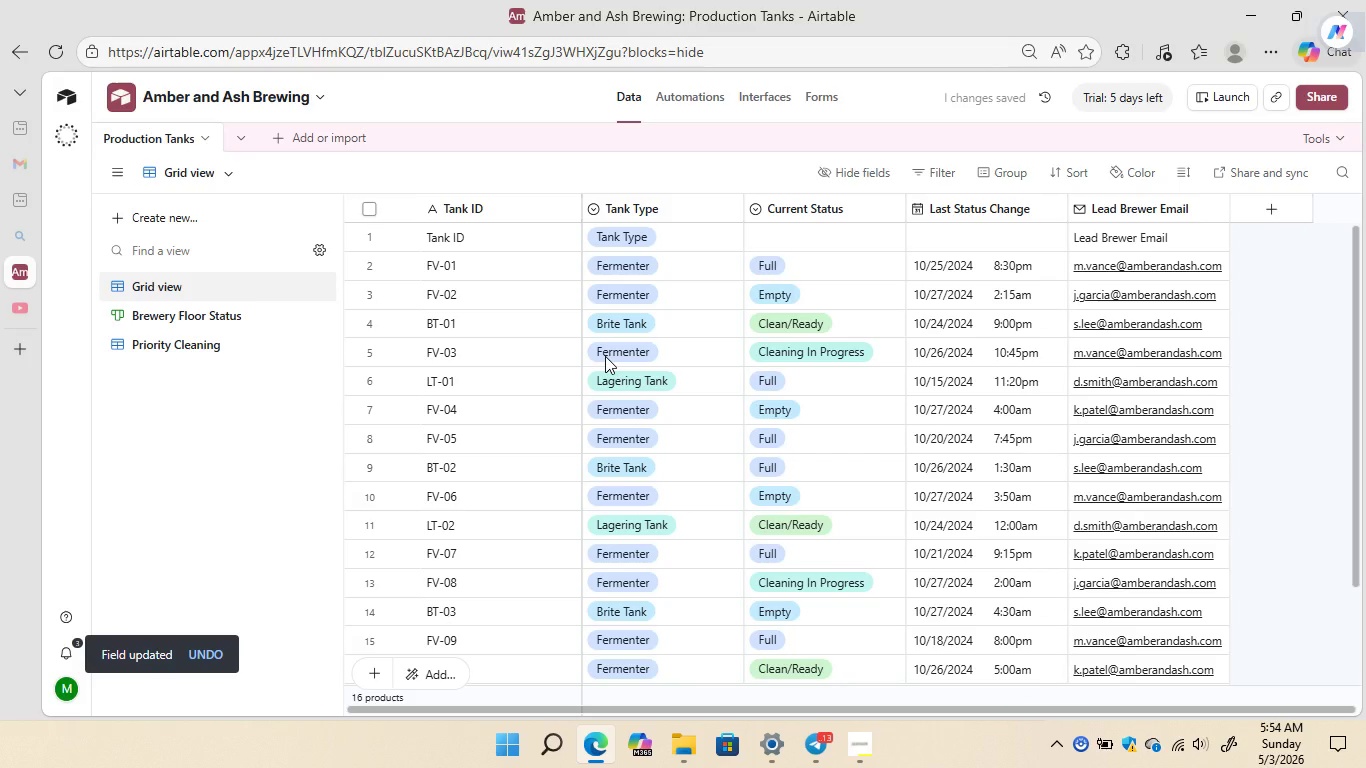 
wait(9.36)
 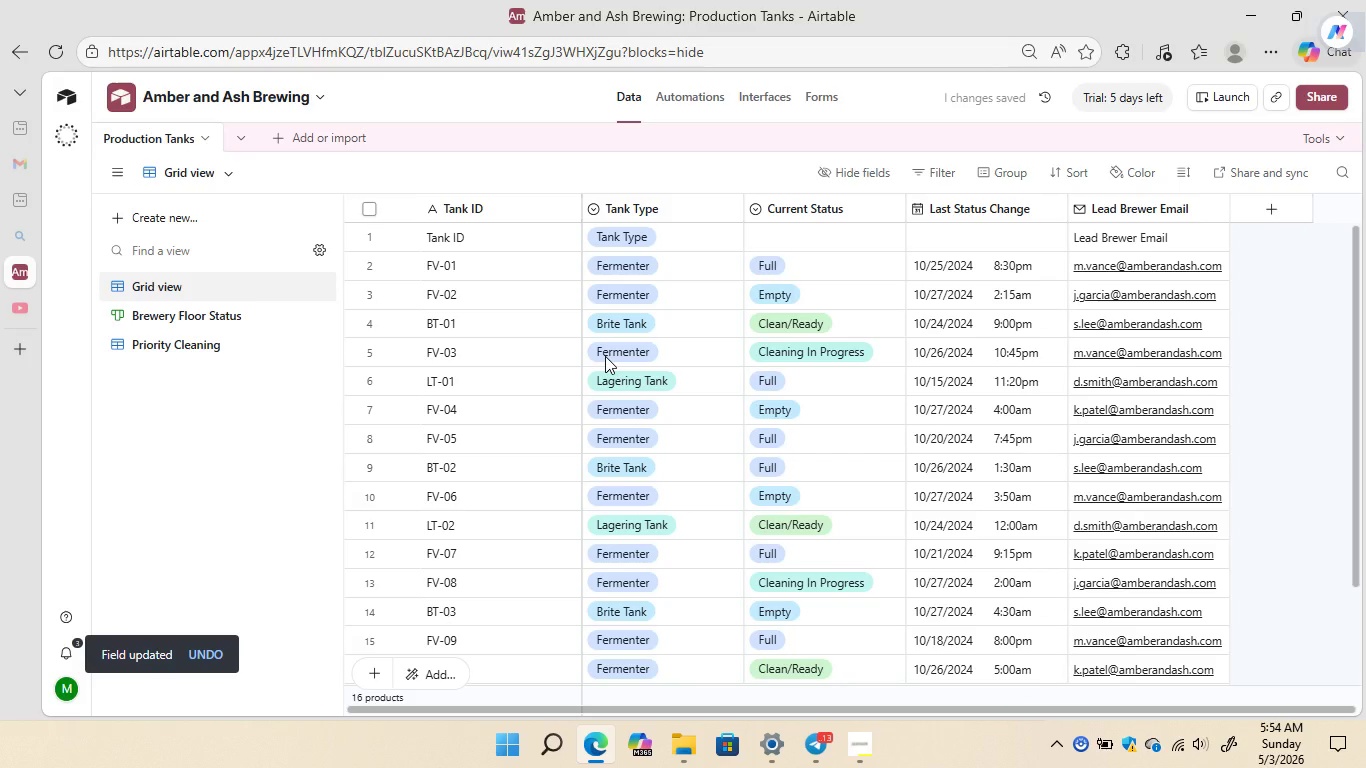 
left_click([373, 234])
 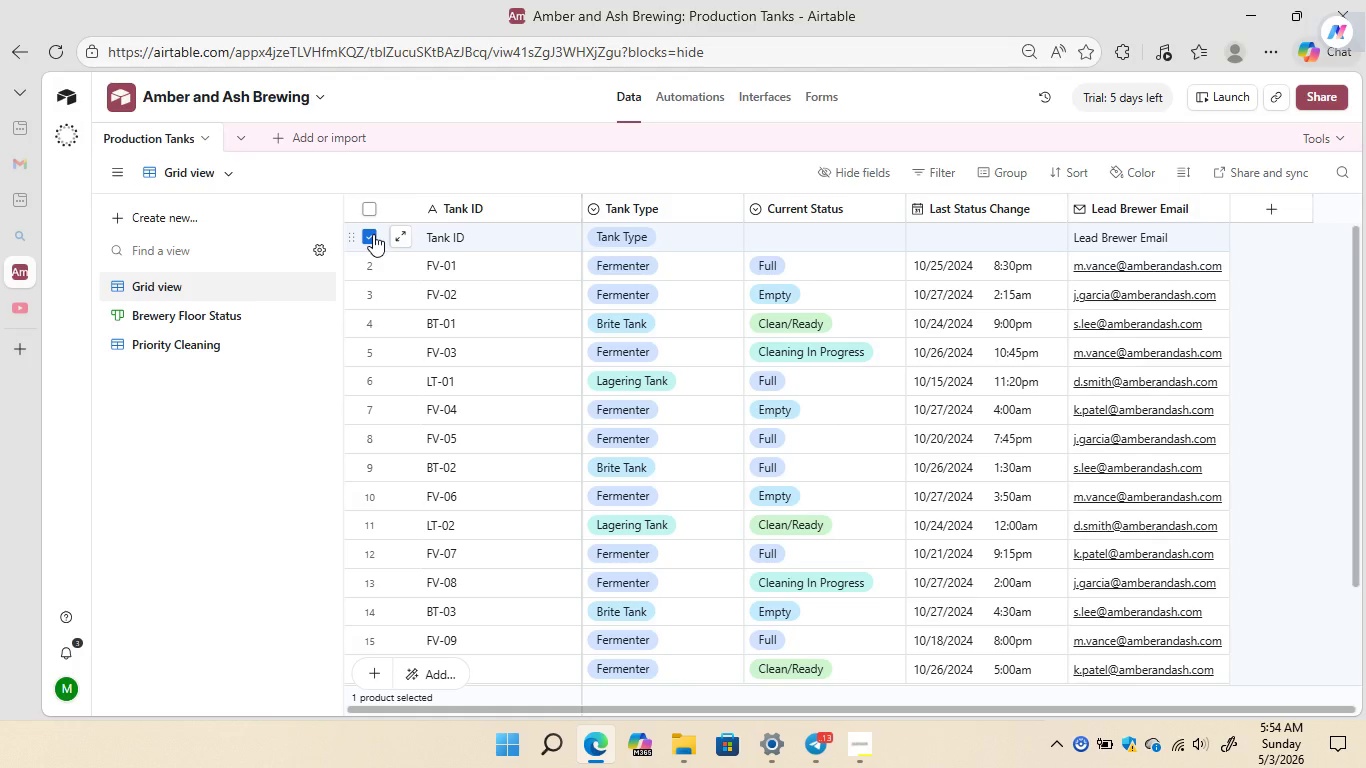 
right_click([373, 234])
 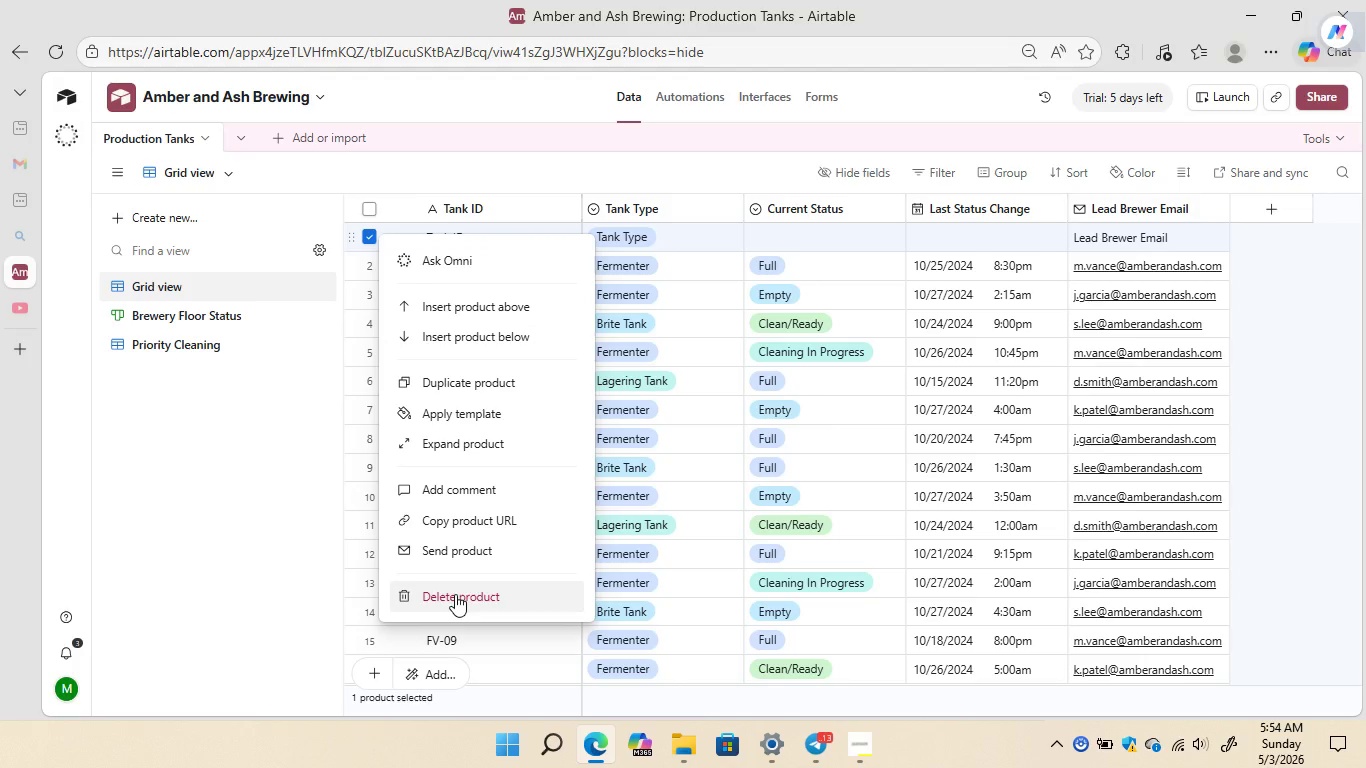 
left_click([455, 594])
 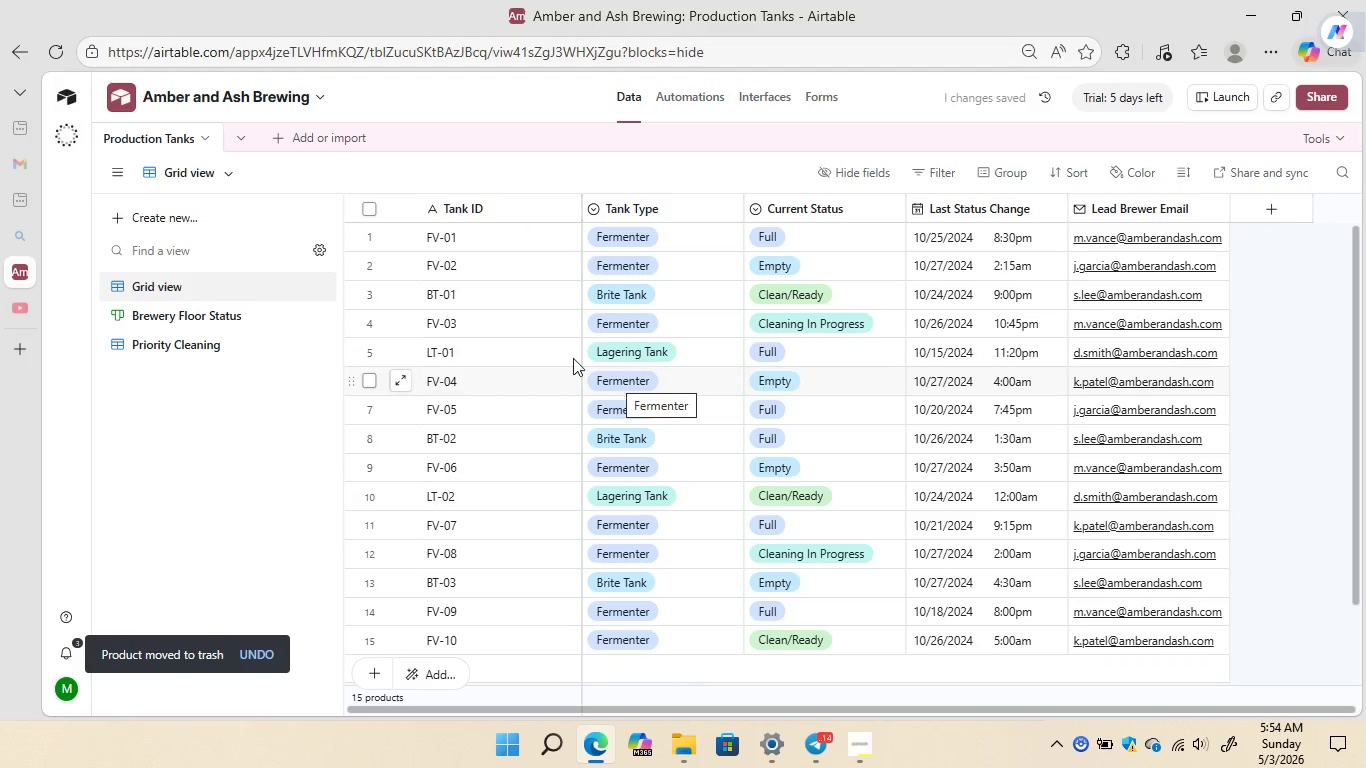 
wait(6.05)
 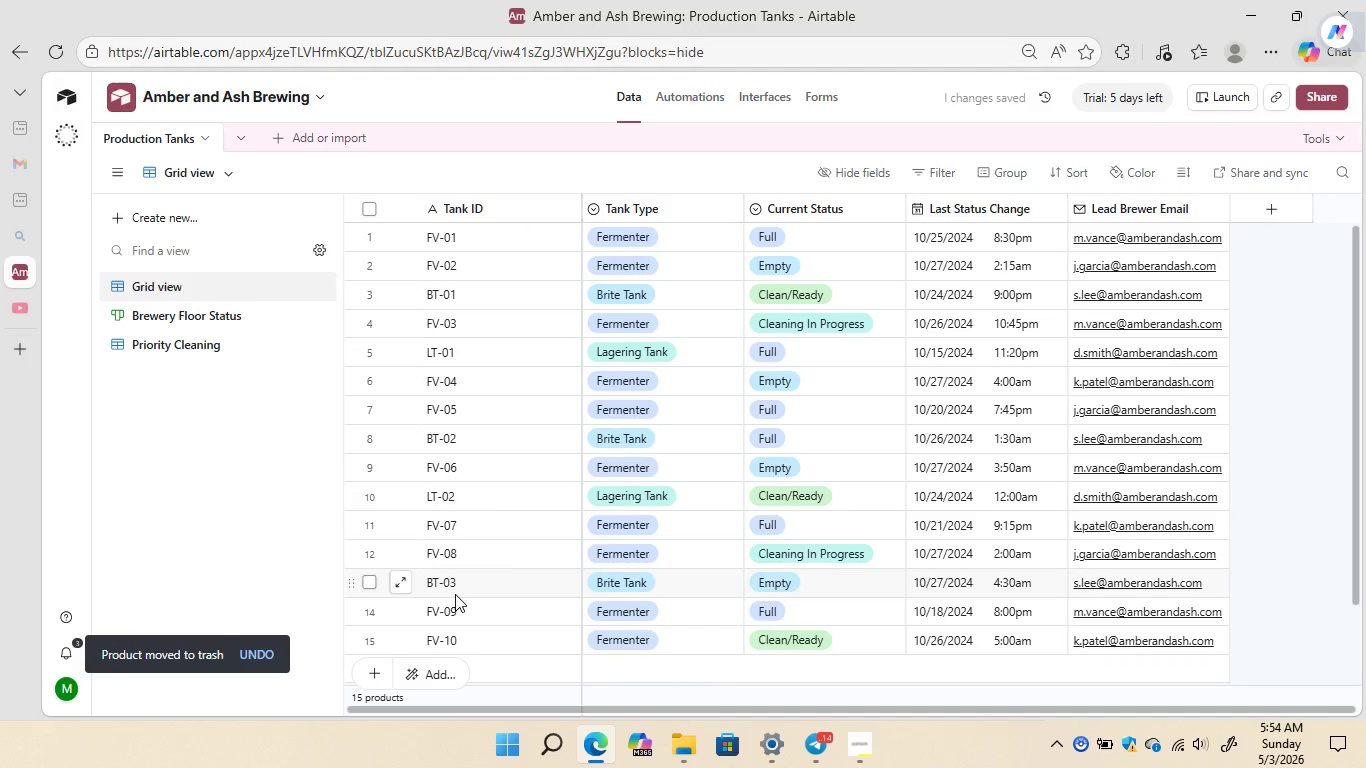 
left_click([202, 342])
 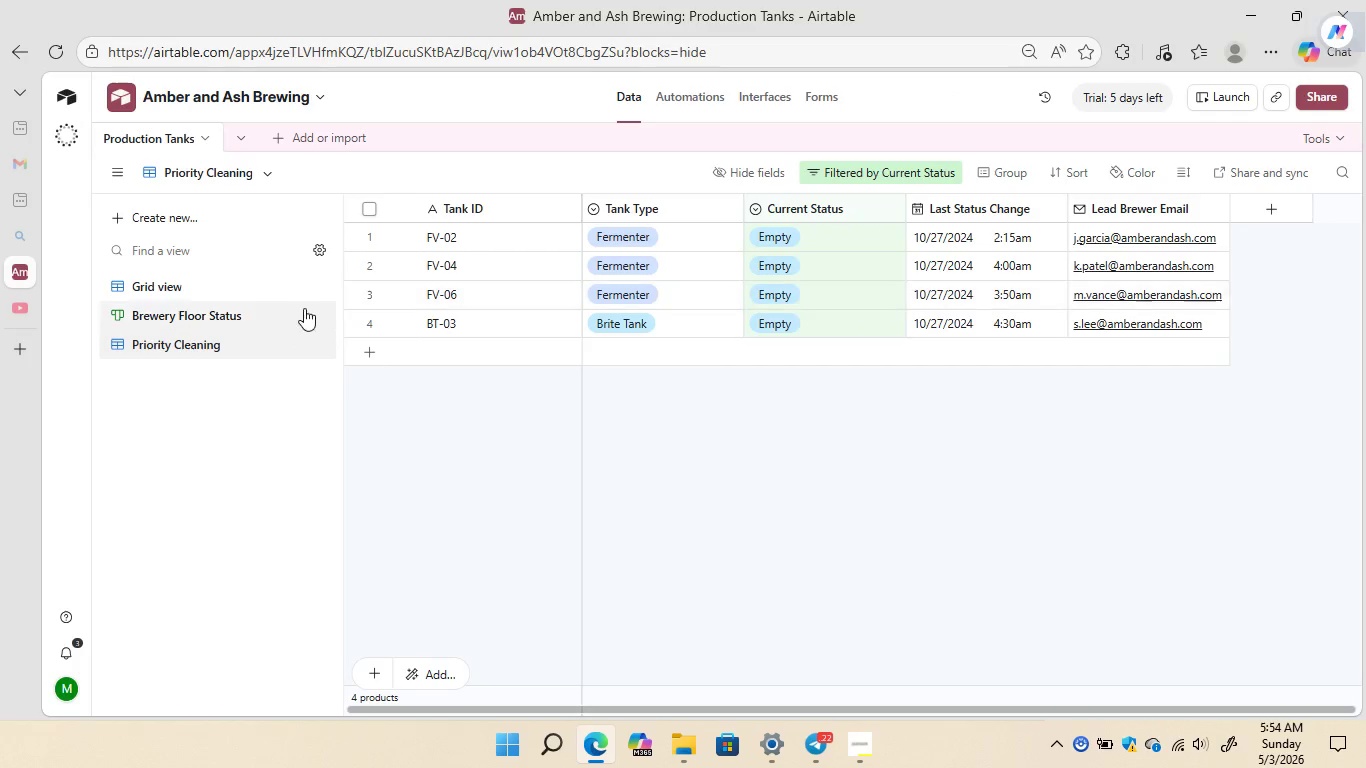 
left_click([250, 315])
 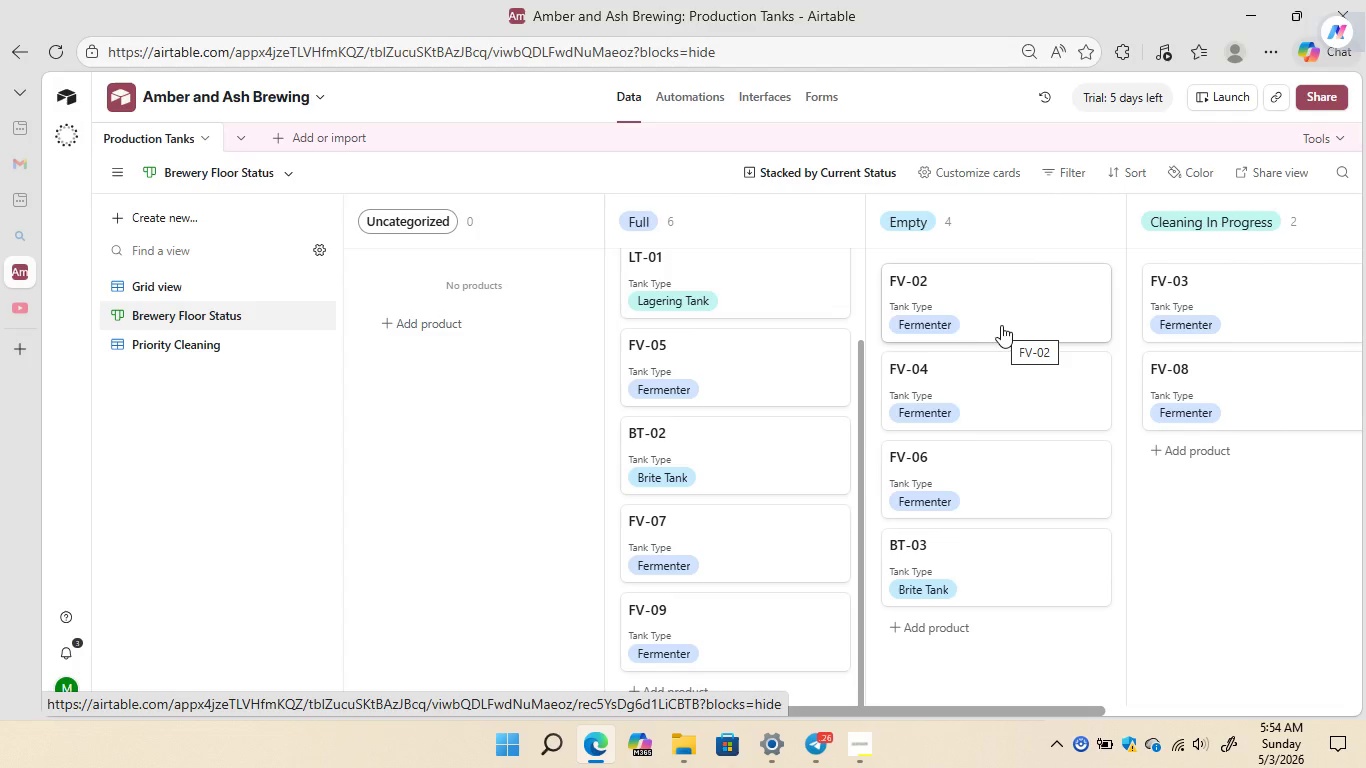 
wait(7.91)
 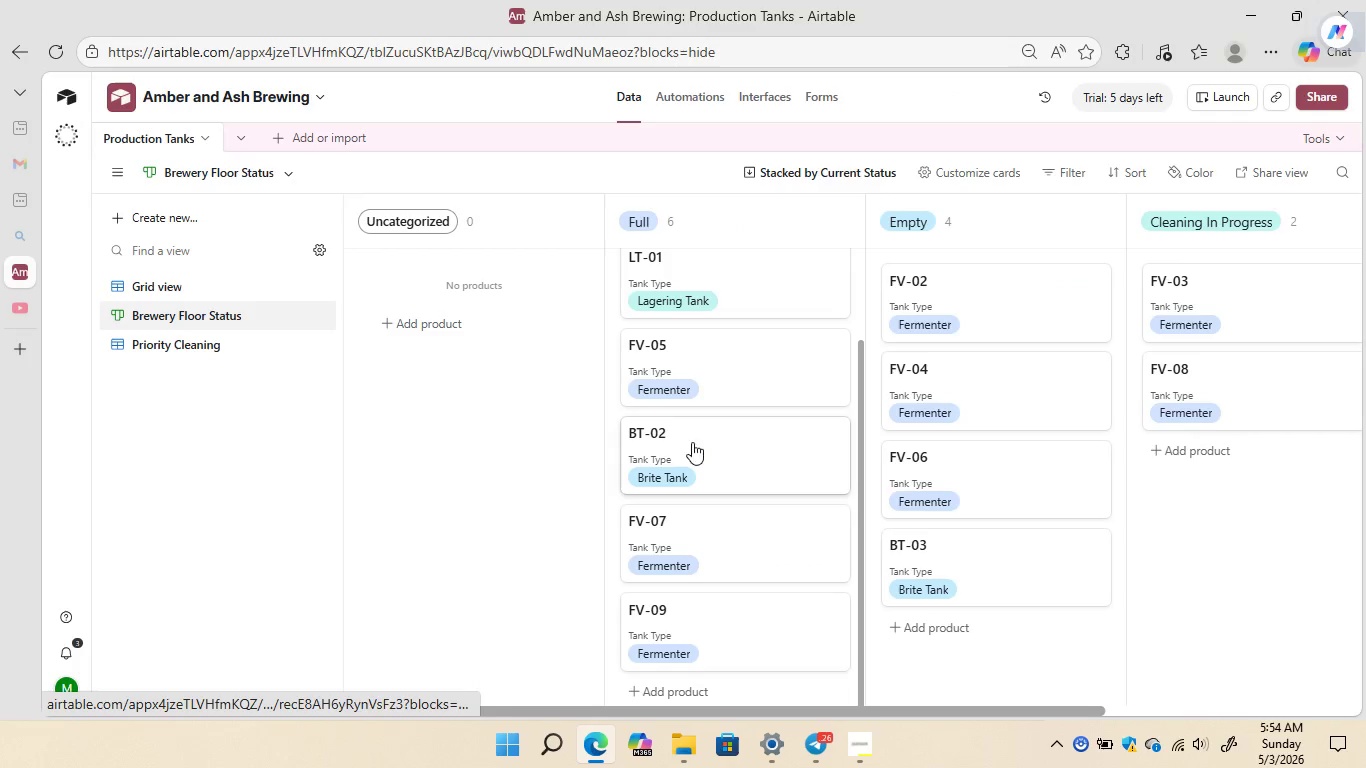 
left_click_drag(start_coordinate=[858, 377], to_coordinate=[853, 258])
 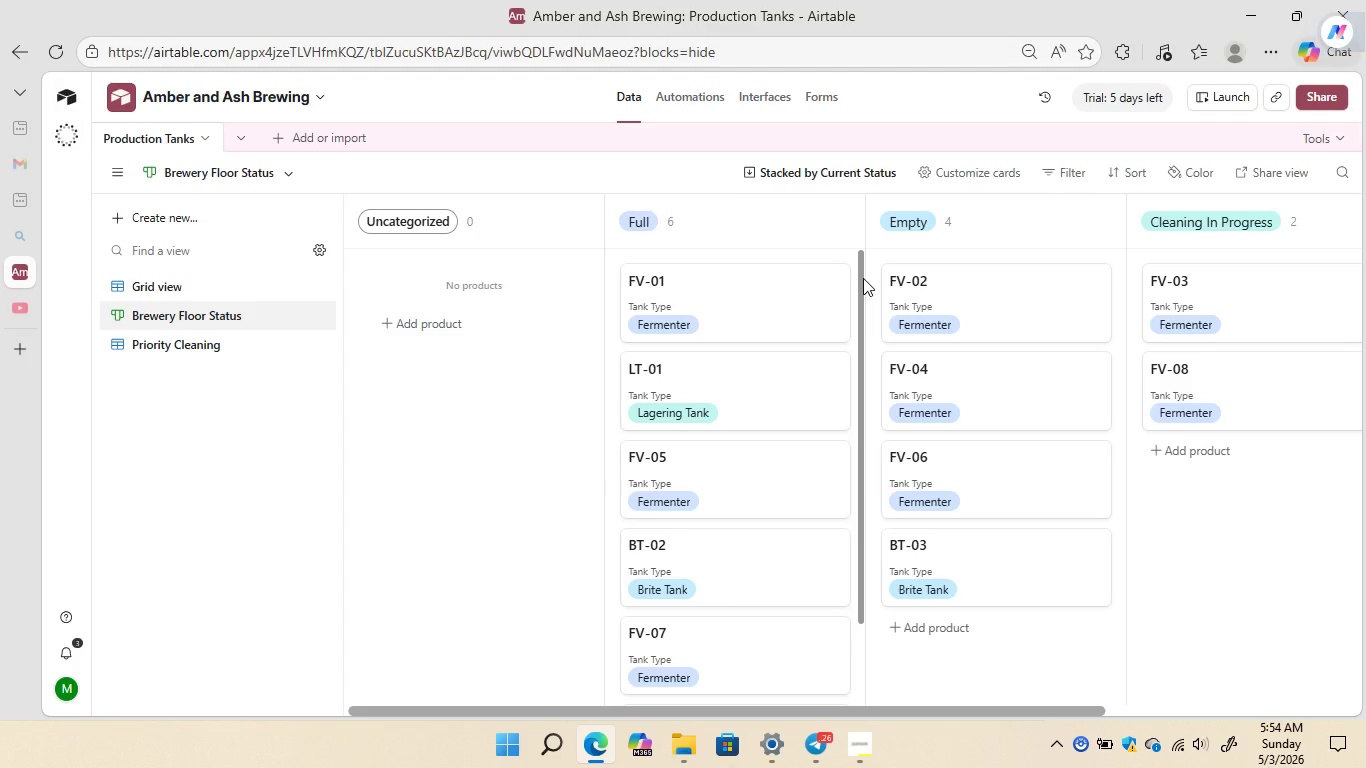 
left_click([863, 278])
 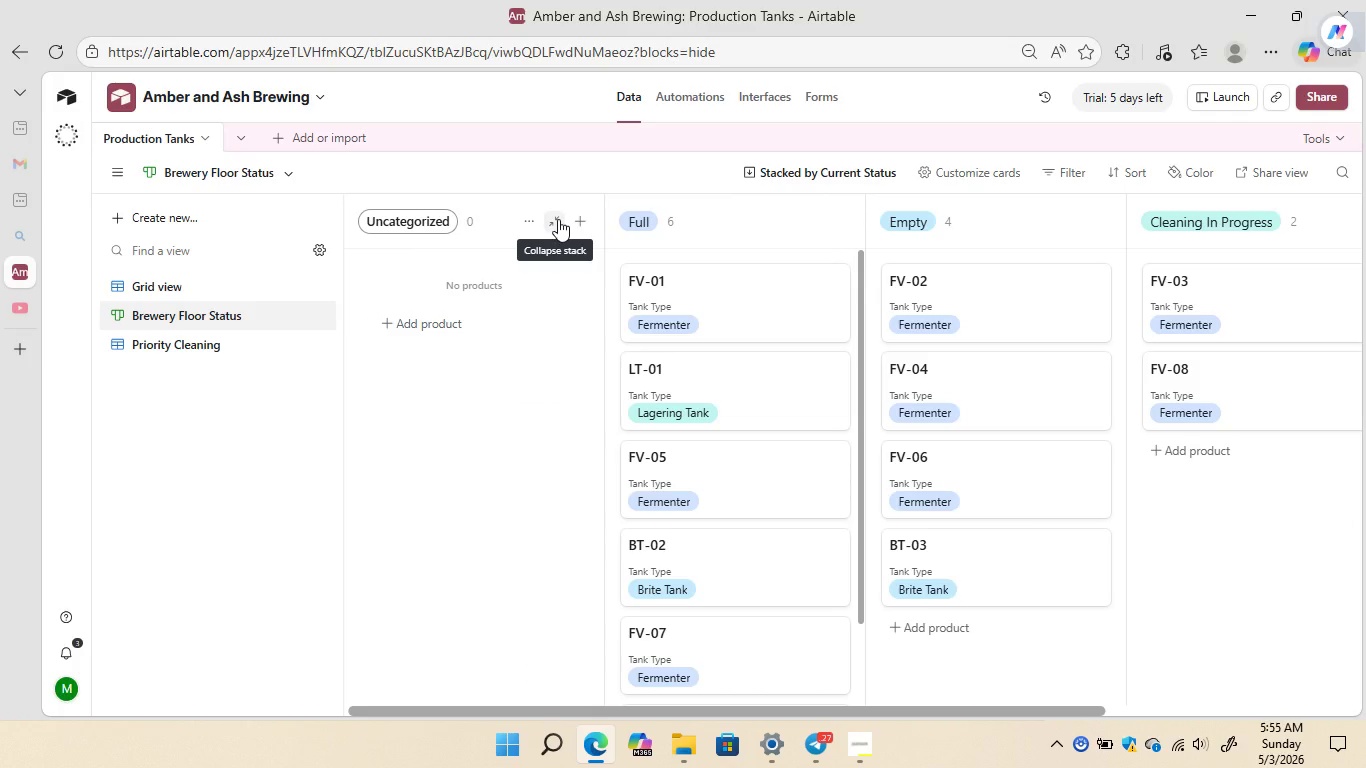 
wait(7.06)
 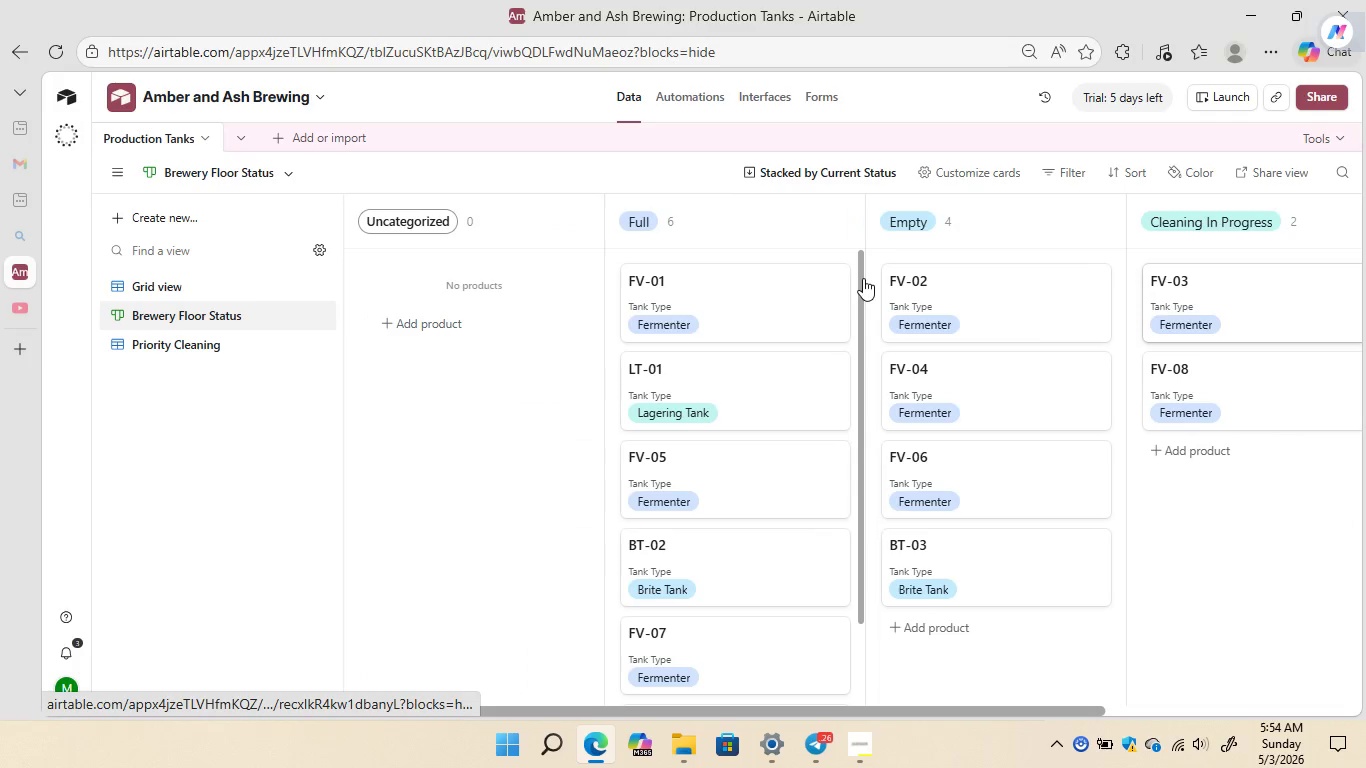 
left_click([558, 219])